 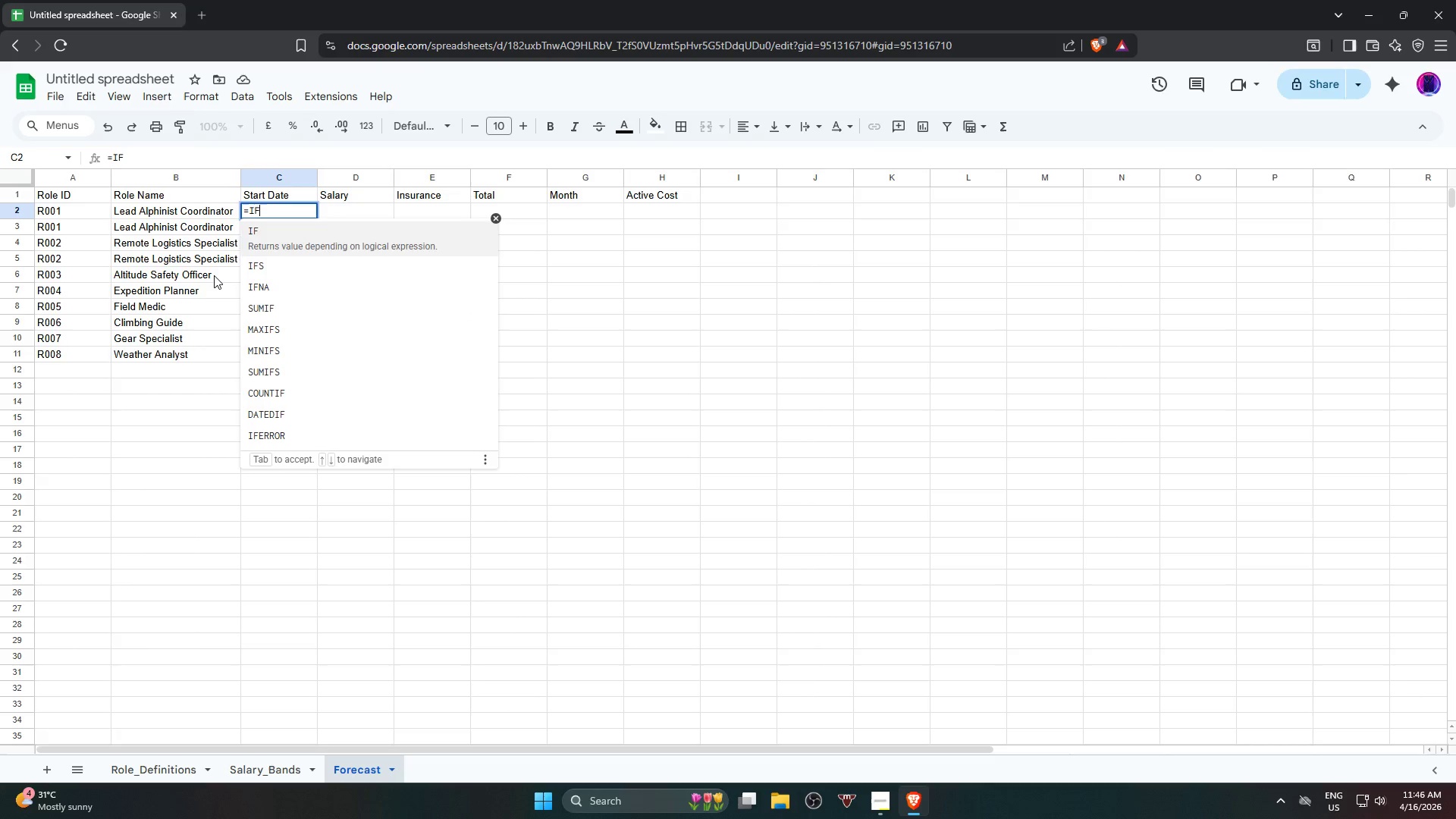 
hold_key(key=ShiftRight, duration=0.61)
 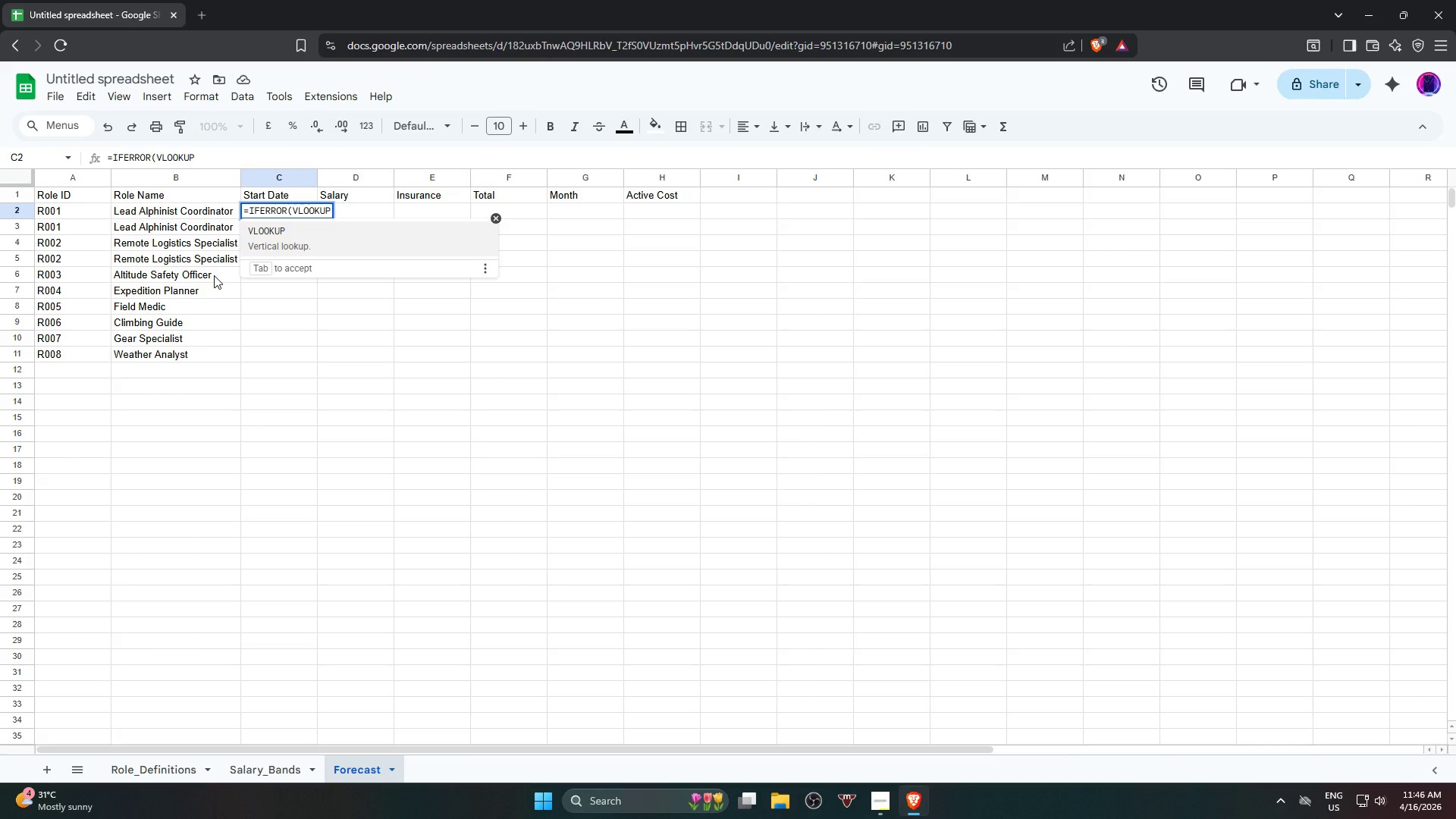 
hold_key(key=ShiftRight, duration=0.56)
 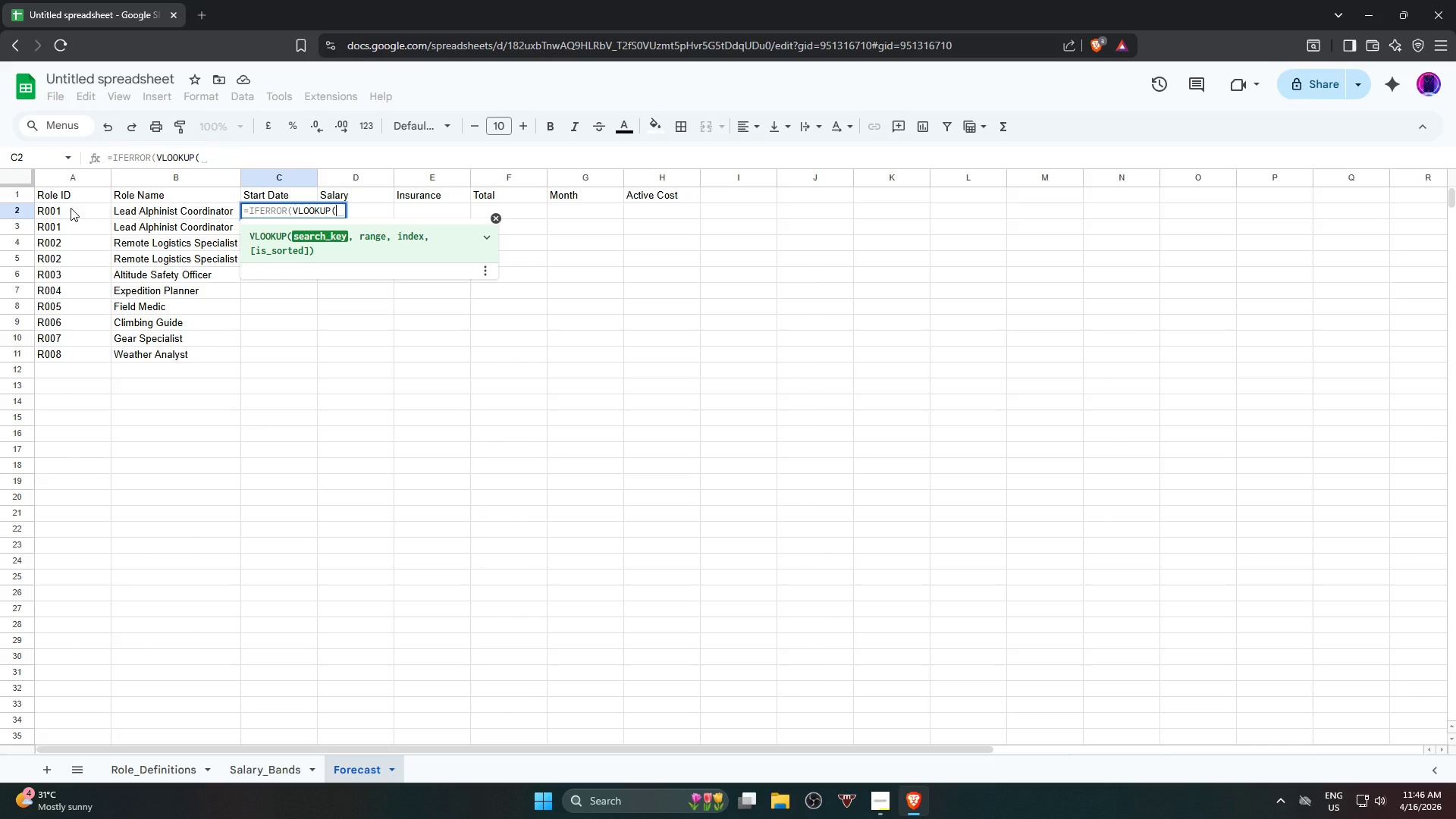 
left_click([71, 208])
 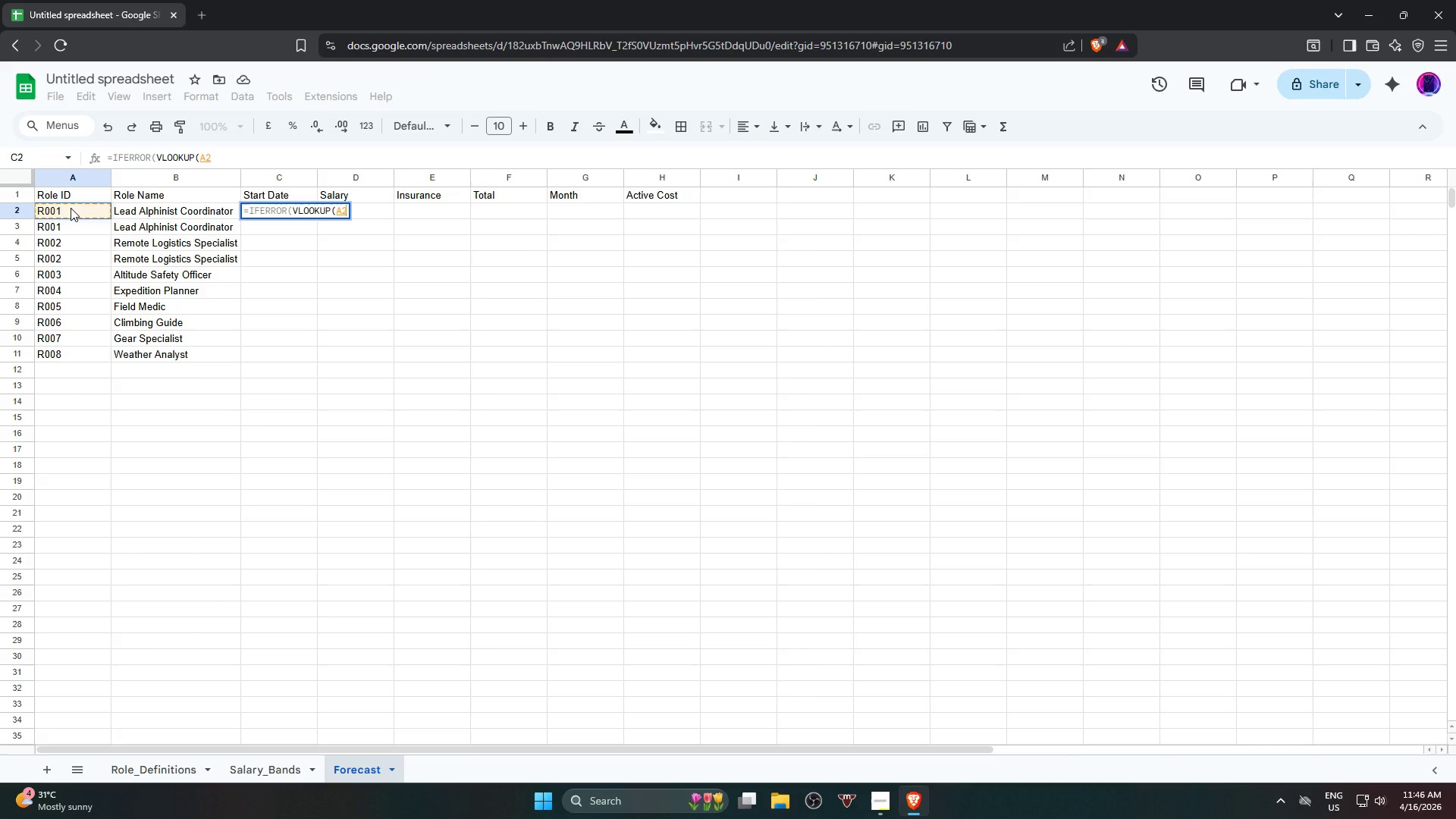 
key(Comma)
 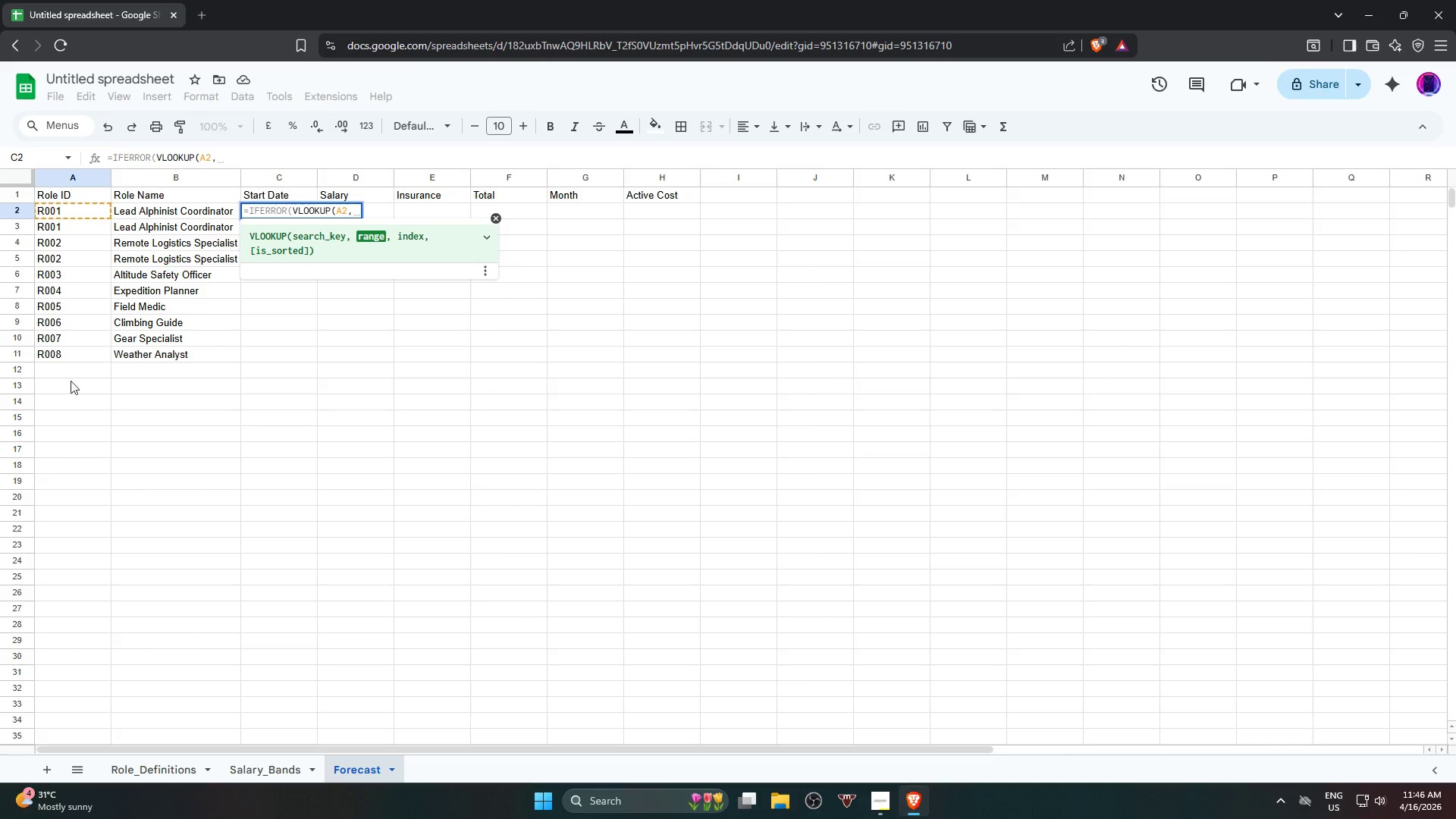 
left_click([190, 765])
 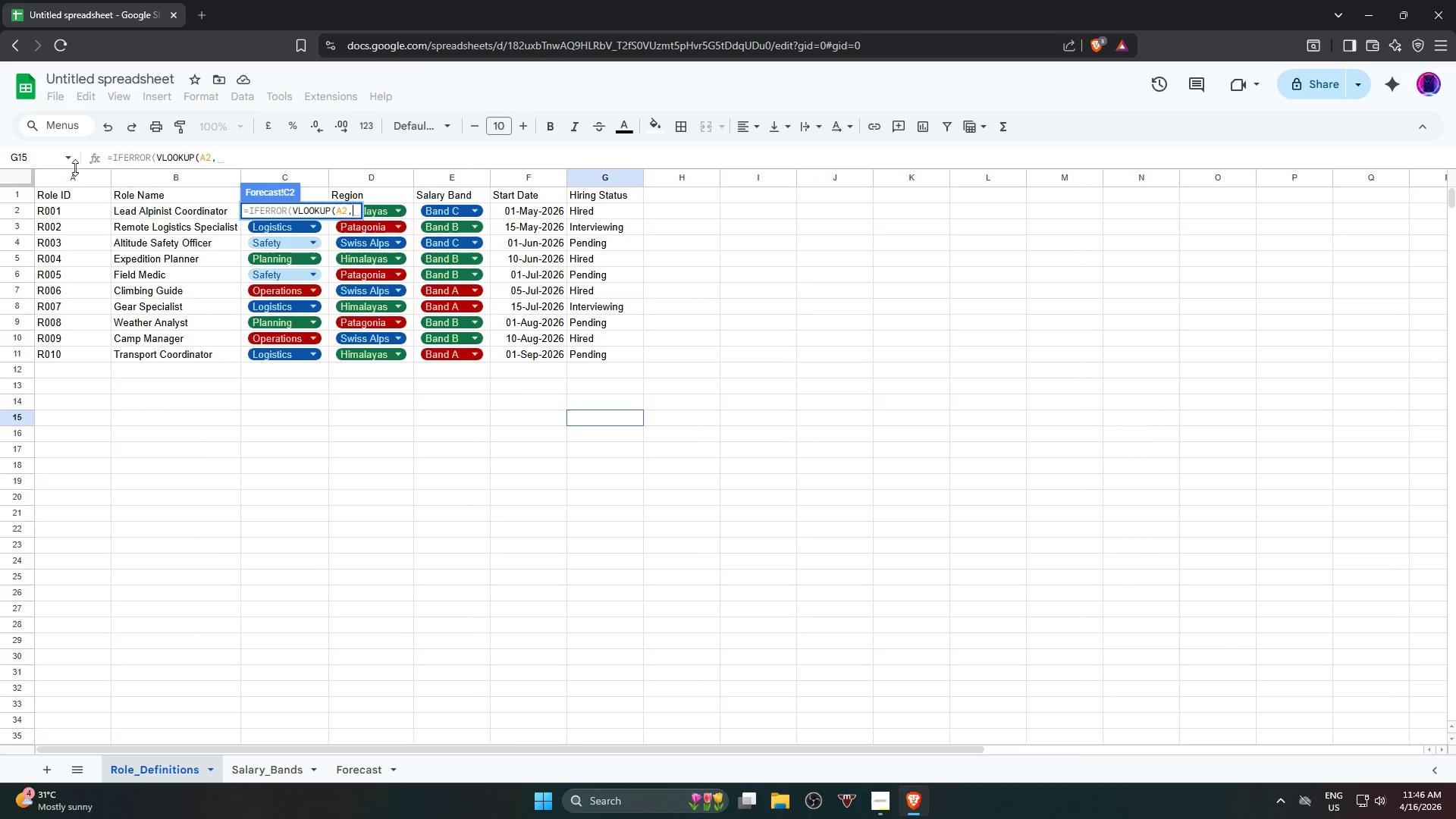 
left_click_drag(start_coordinate=[76, 174], to_coordinate=[152, 172])
 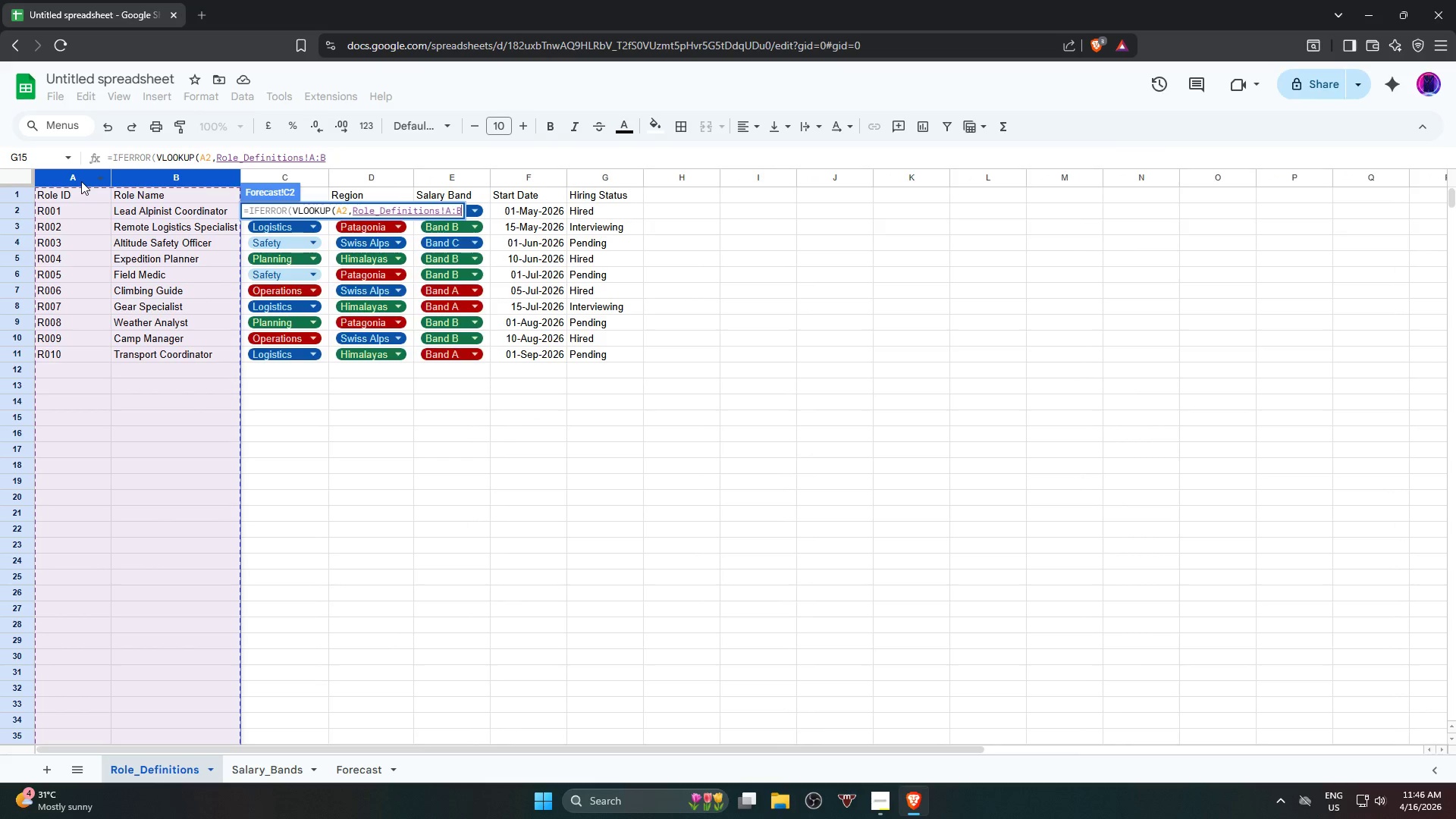 
type(,2,FALSE)
 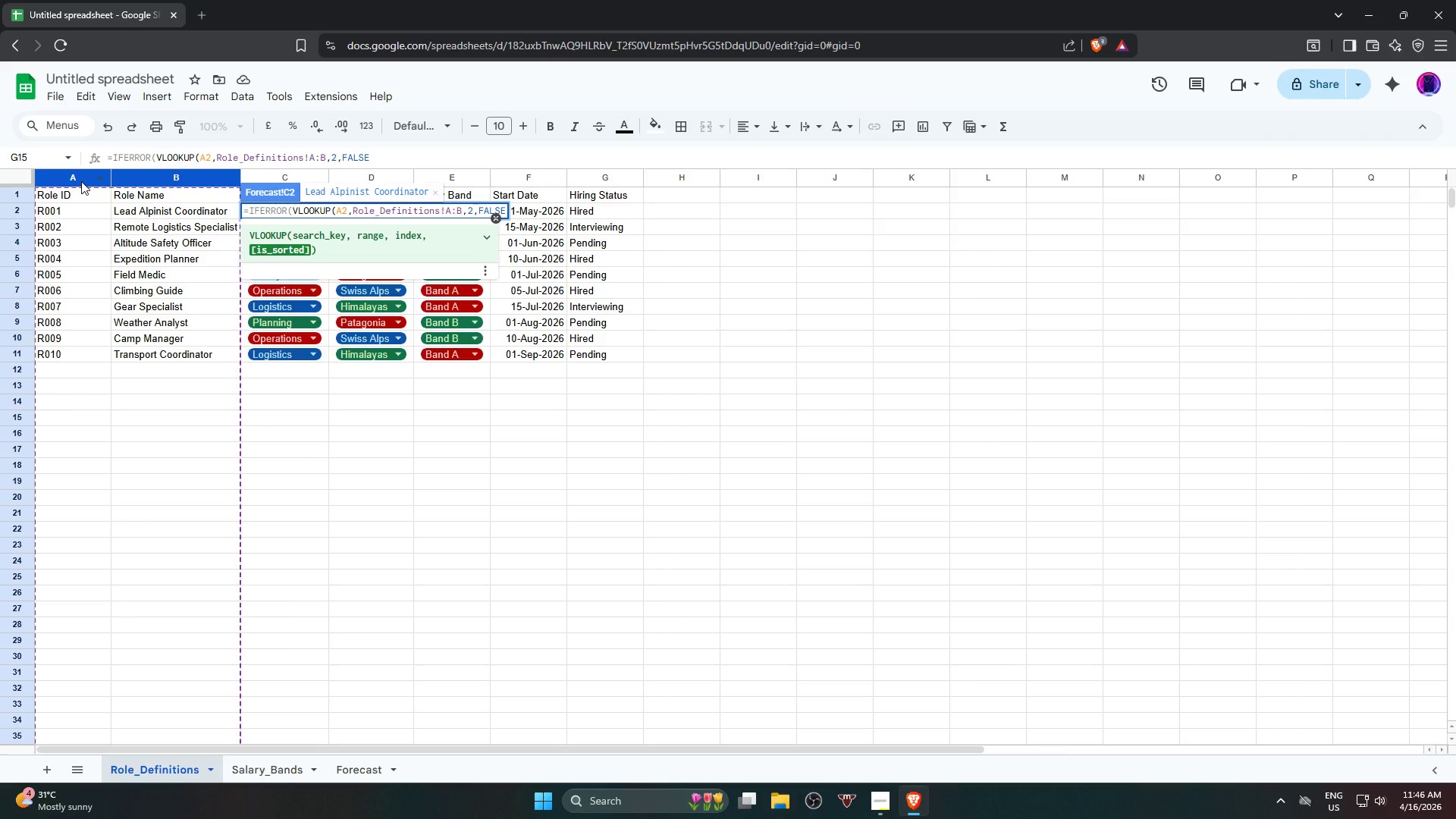 
key(Shift+0)
 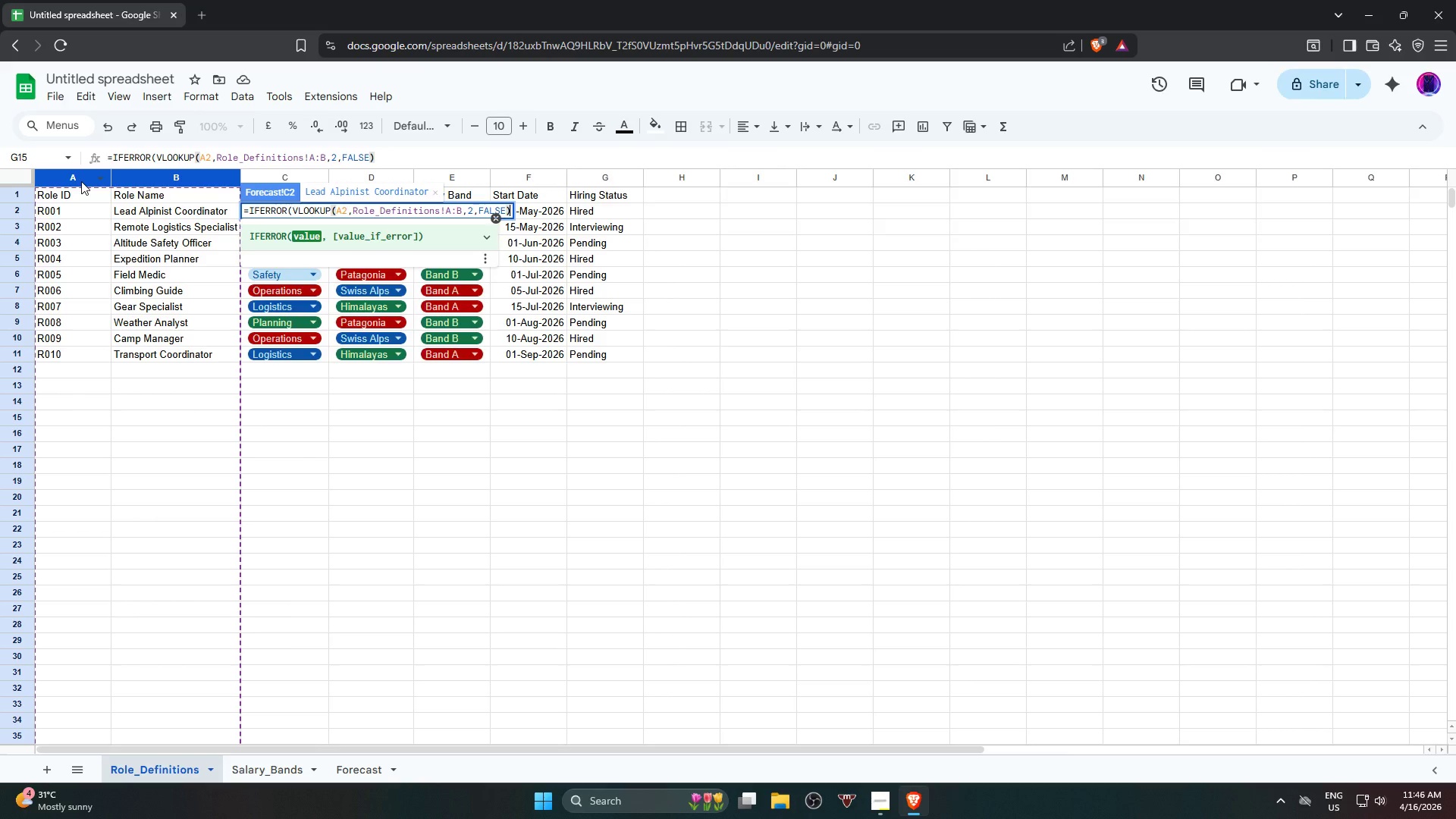 
key(Comma)
 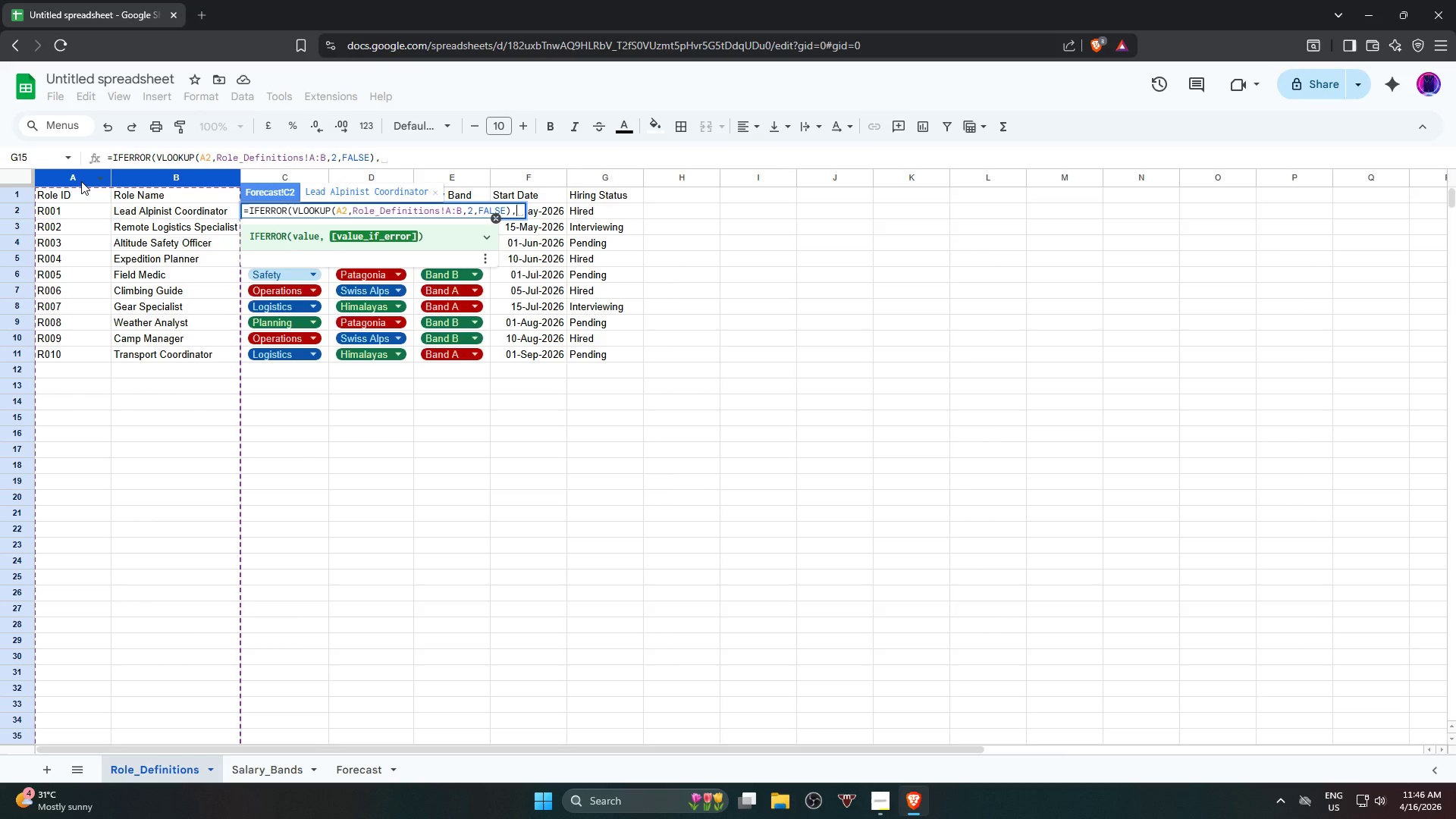 
key(Shift+Quote)
 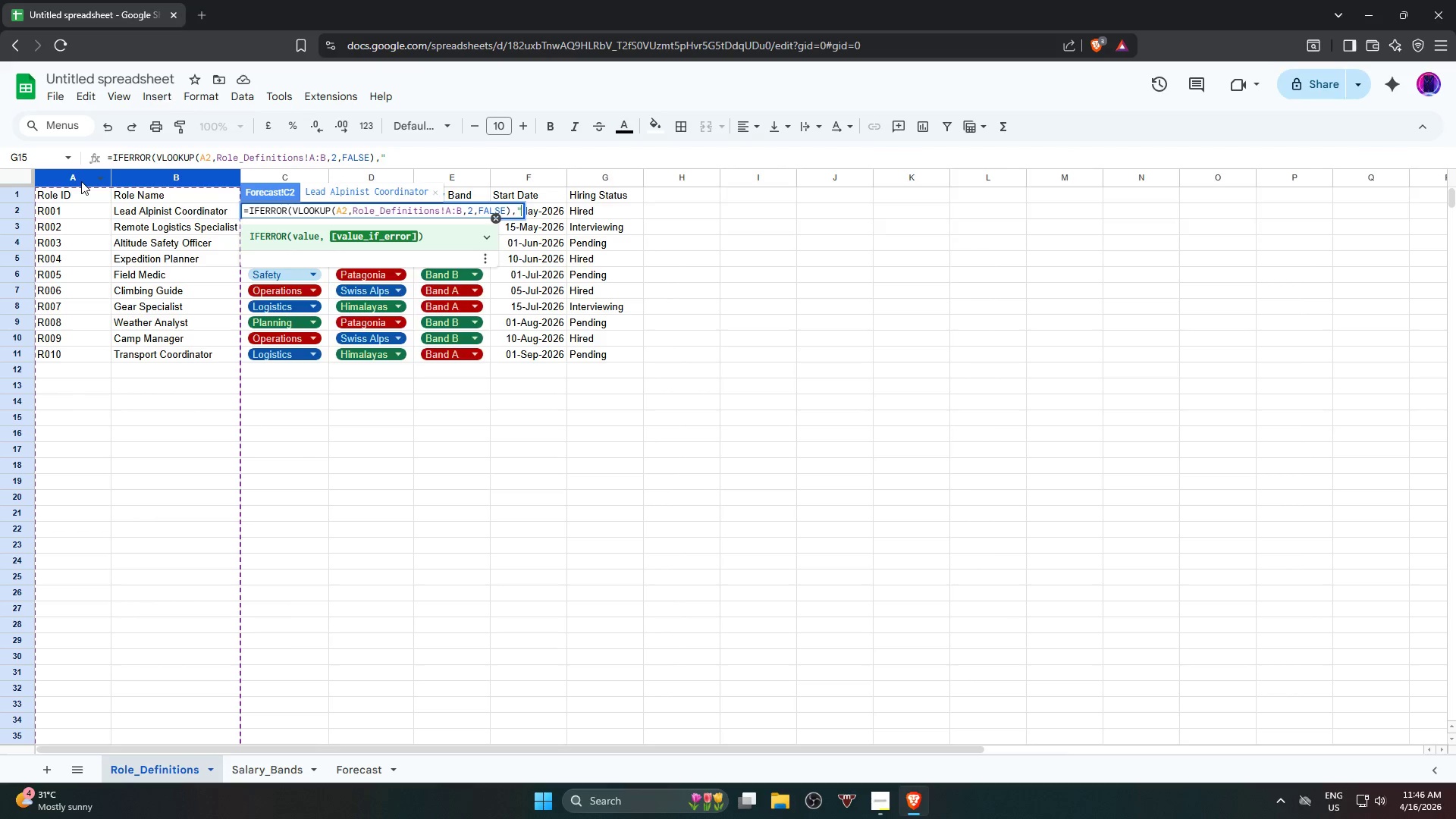 
key(Shift+Quote)
 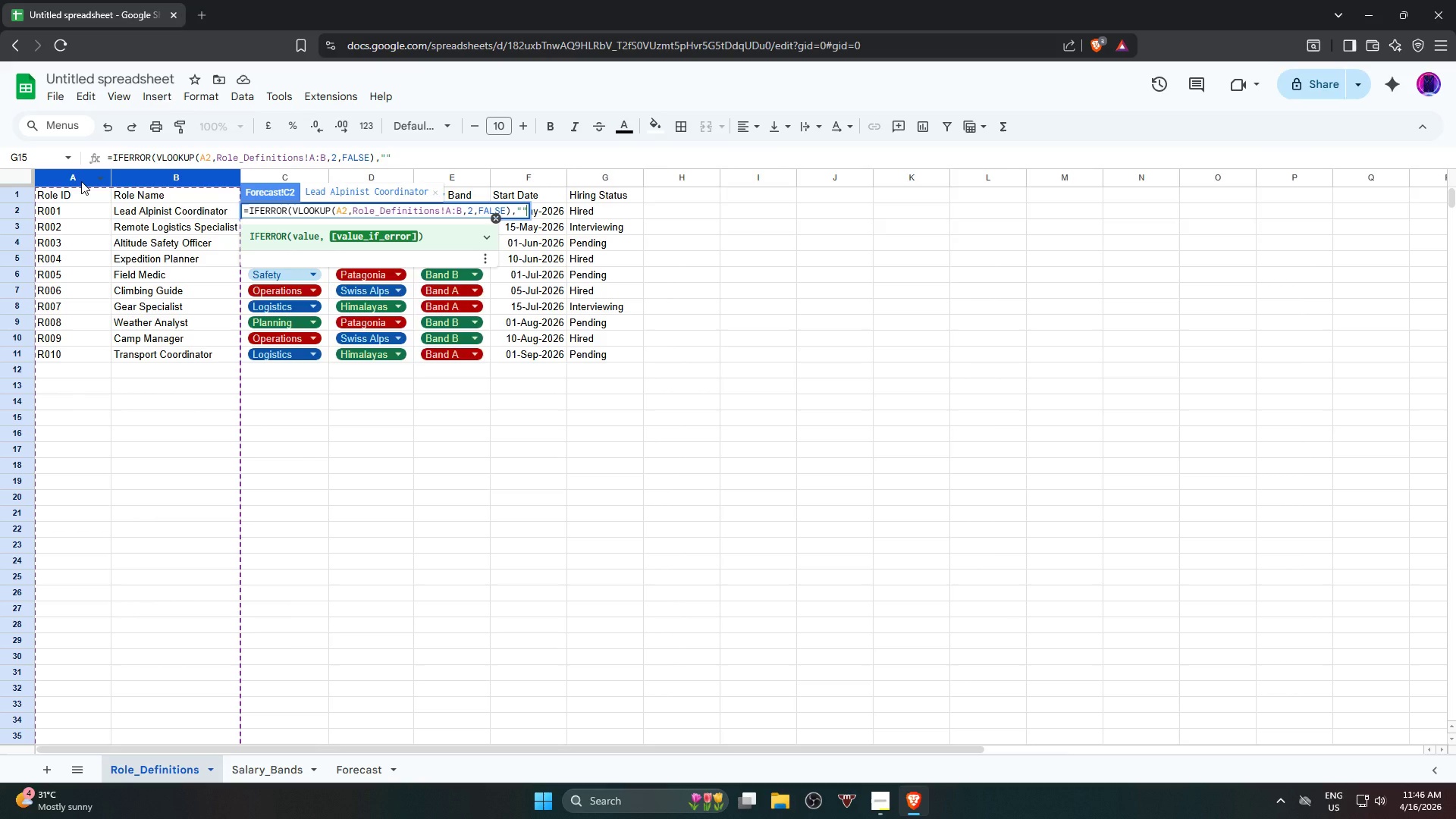 
key(Shift+0)
 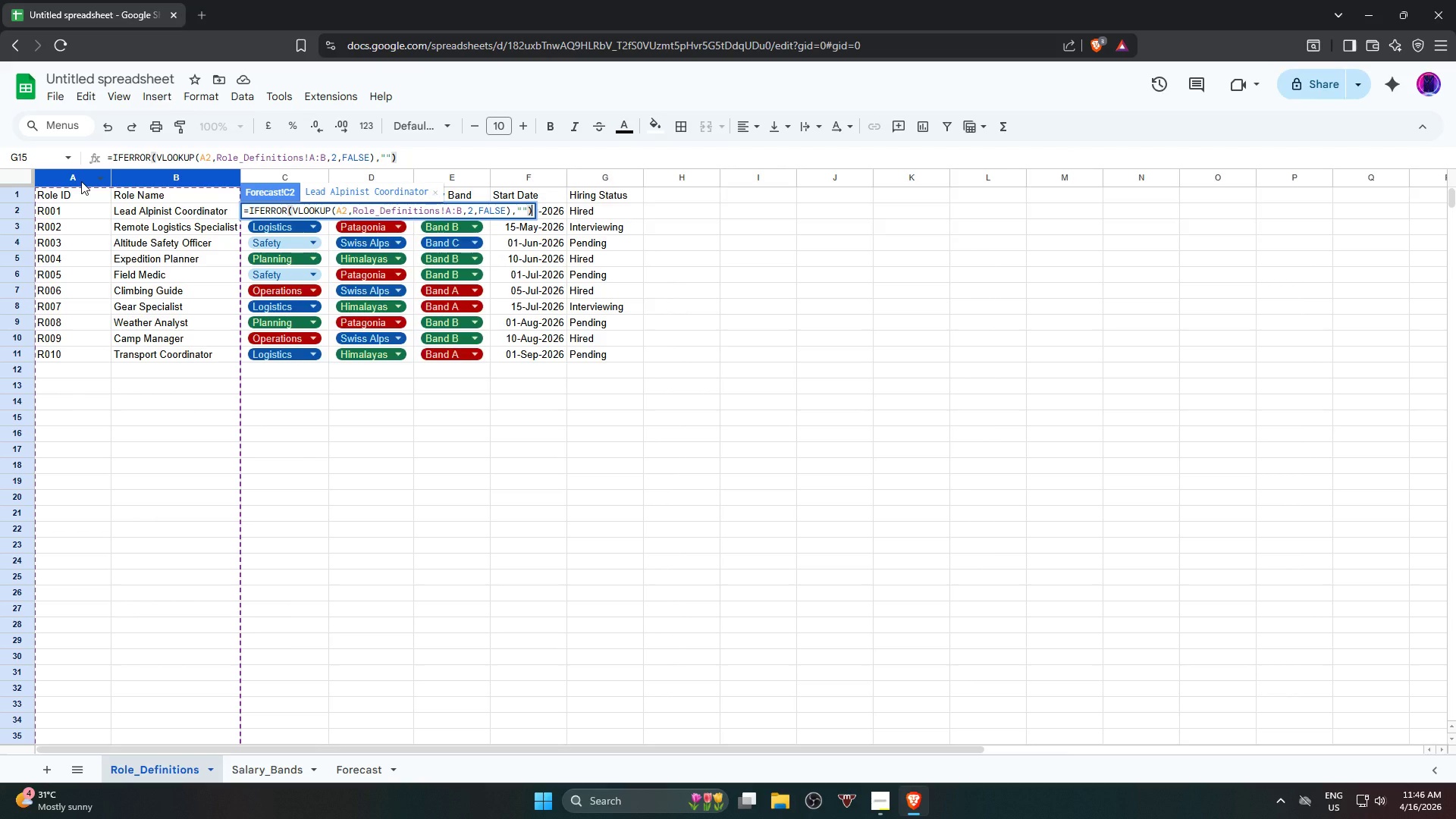 
key(Enter)
 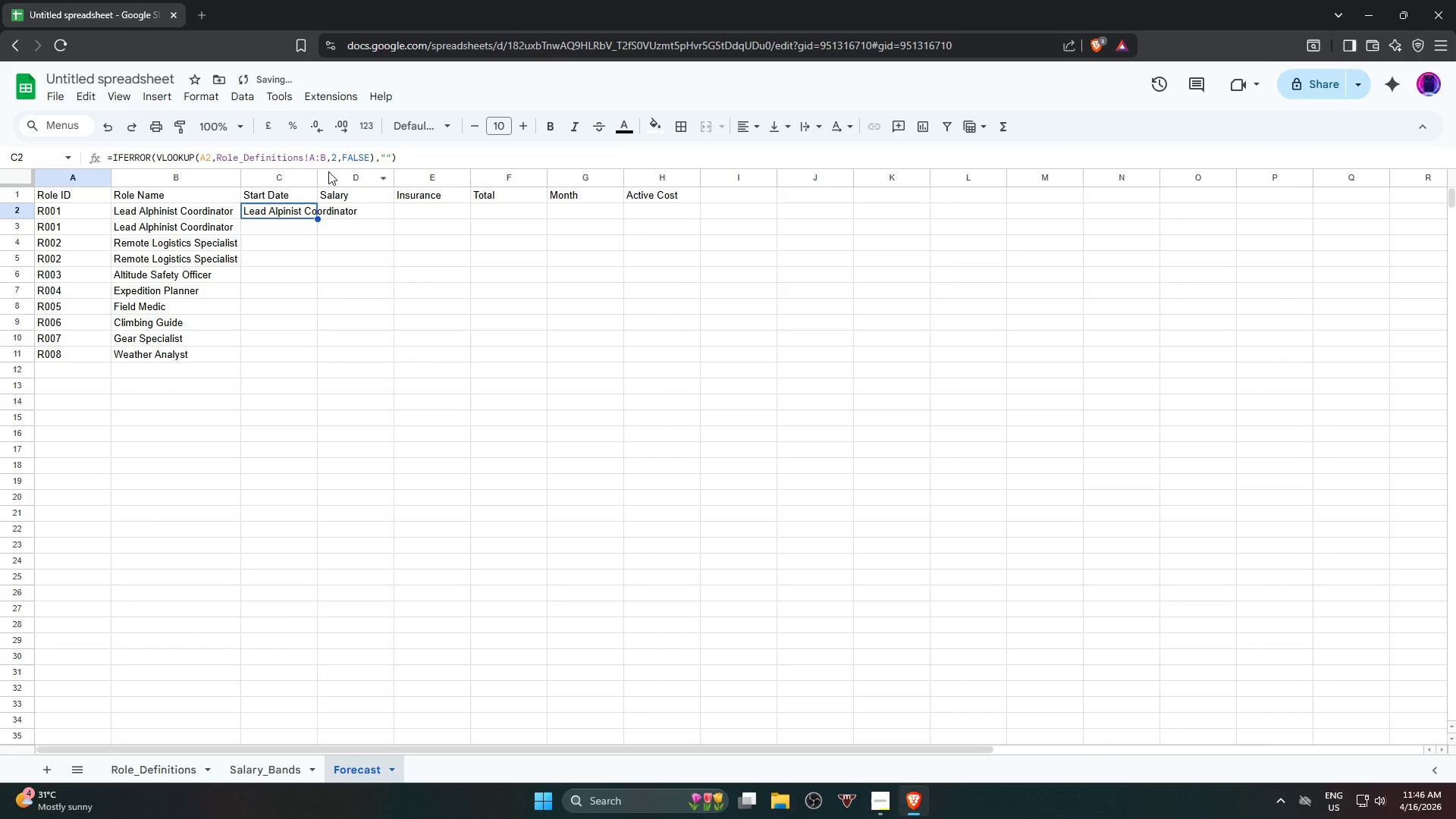 
double_click([318, 177])
 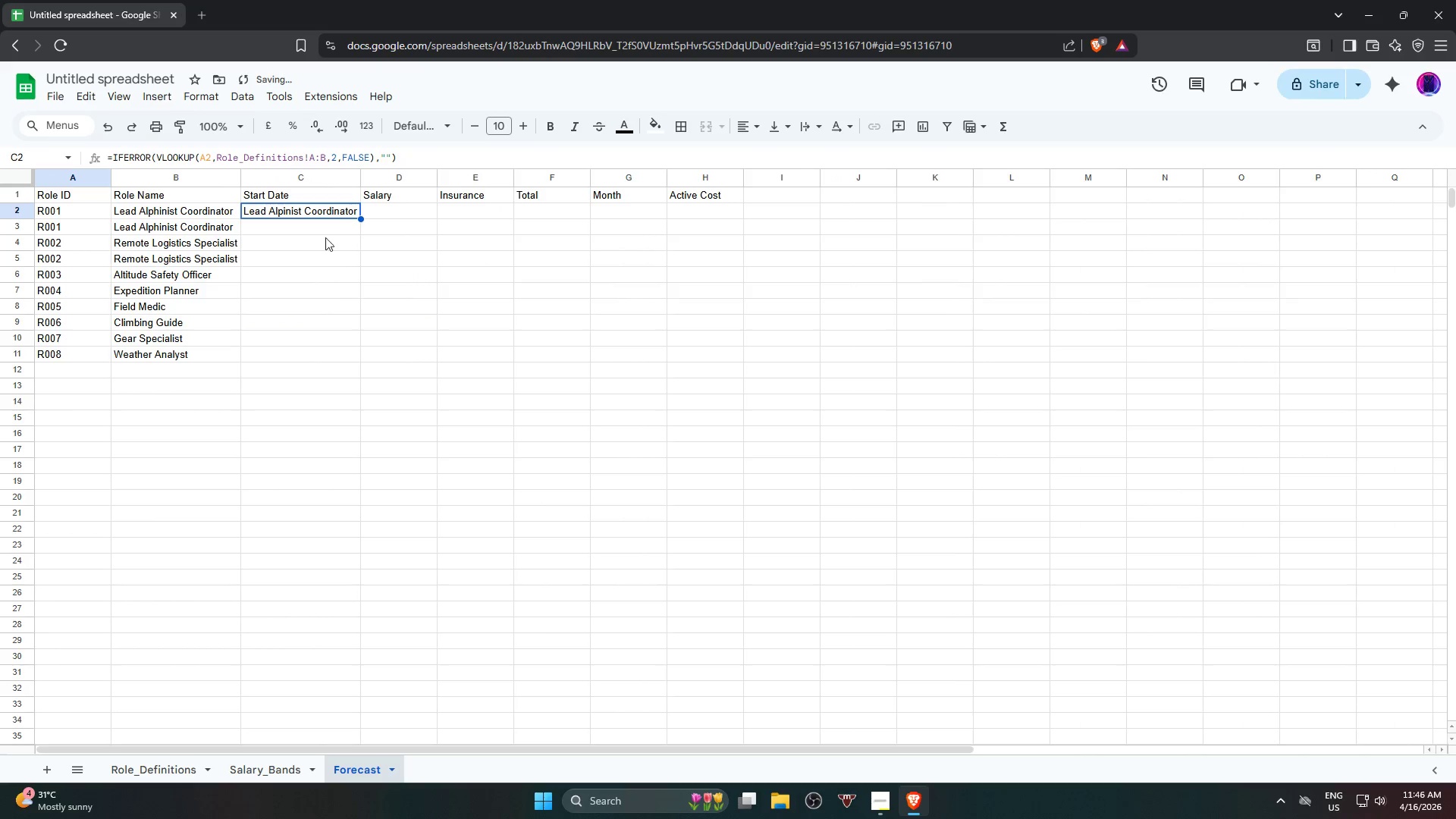 
key(Alt+AltLeft)
 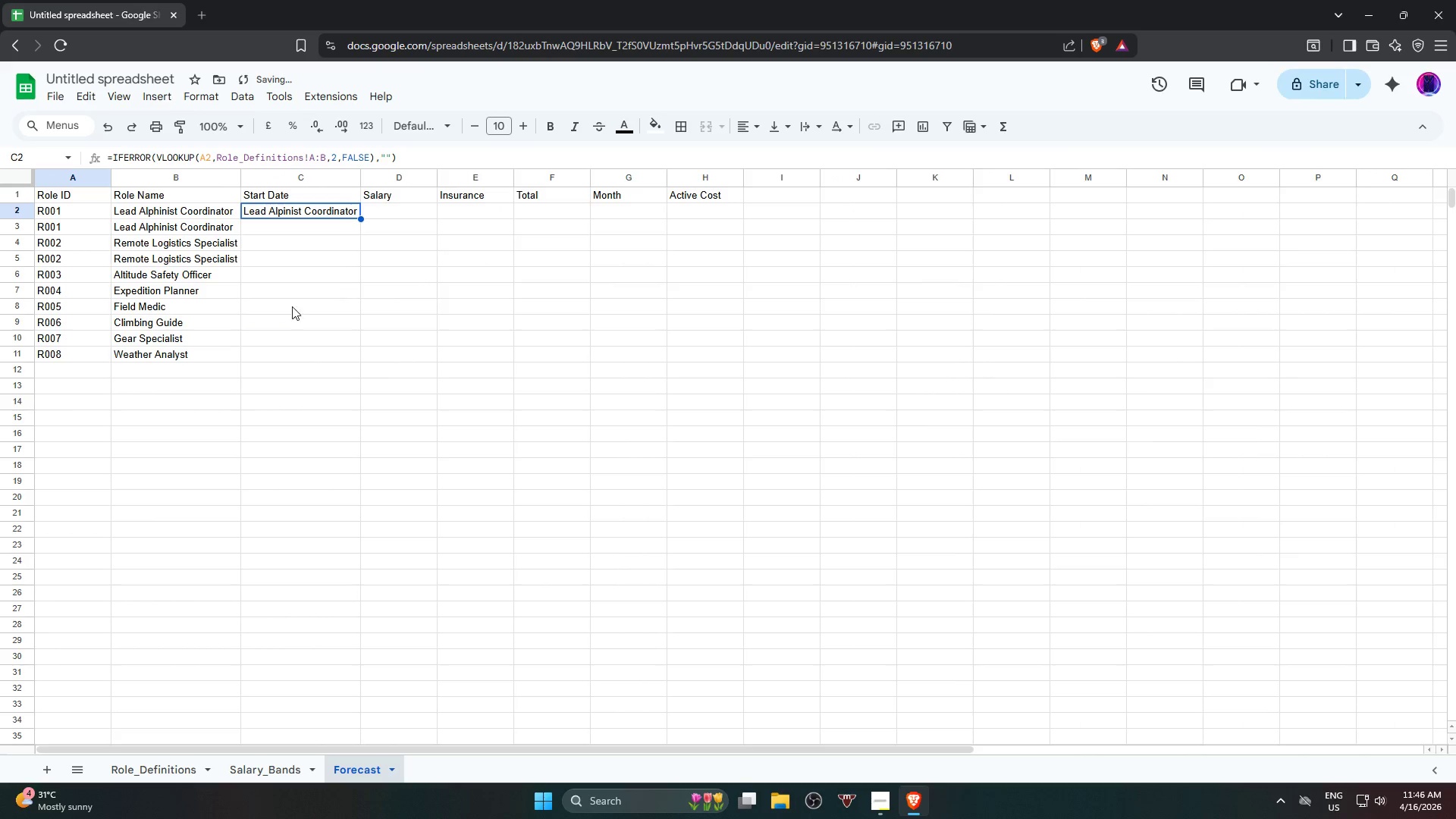 
key(Alt+Tab)